 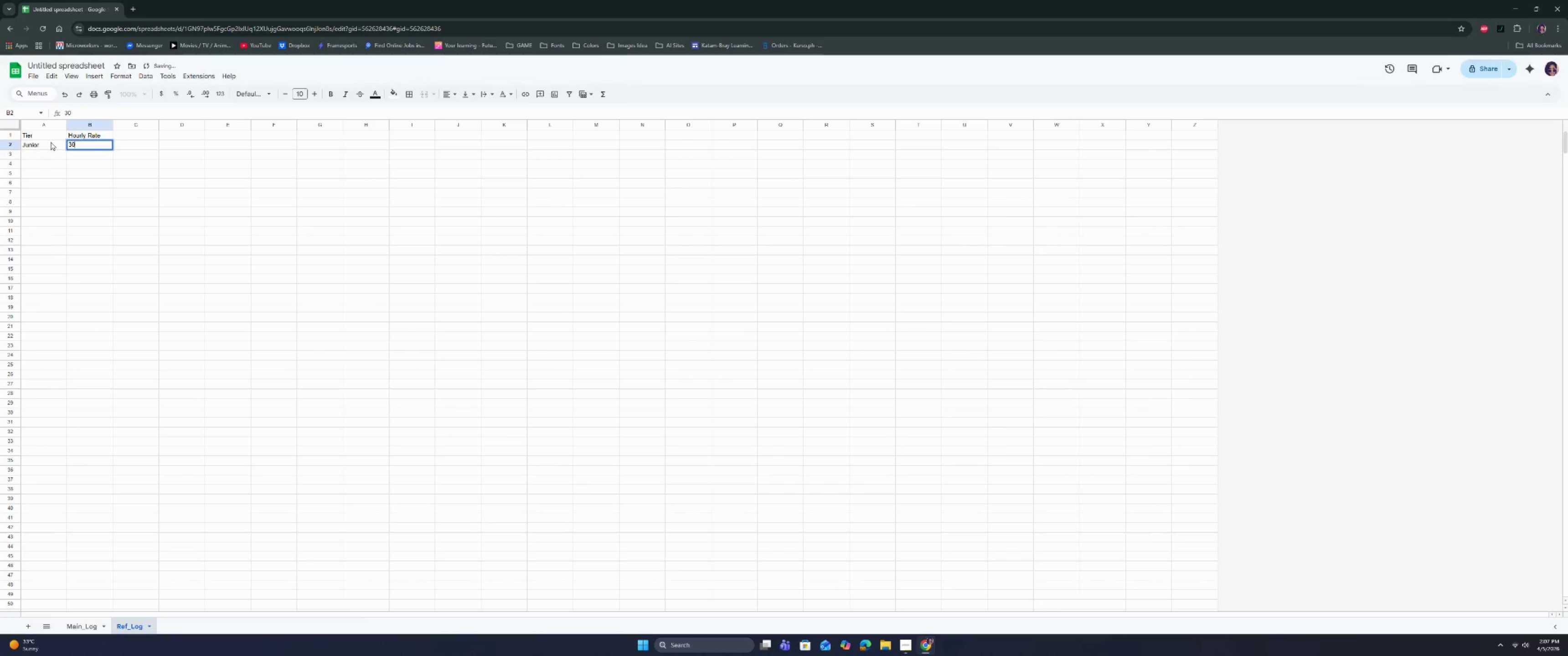 
key(Enter)
 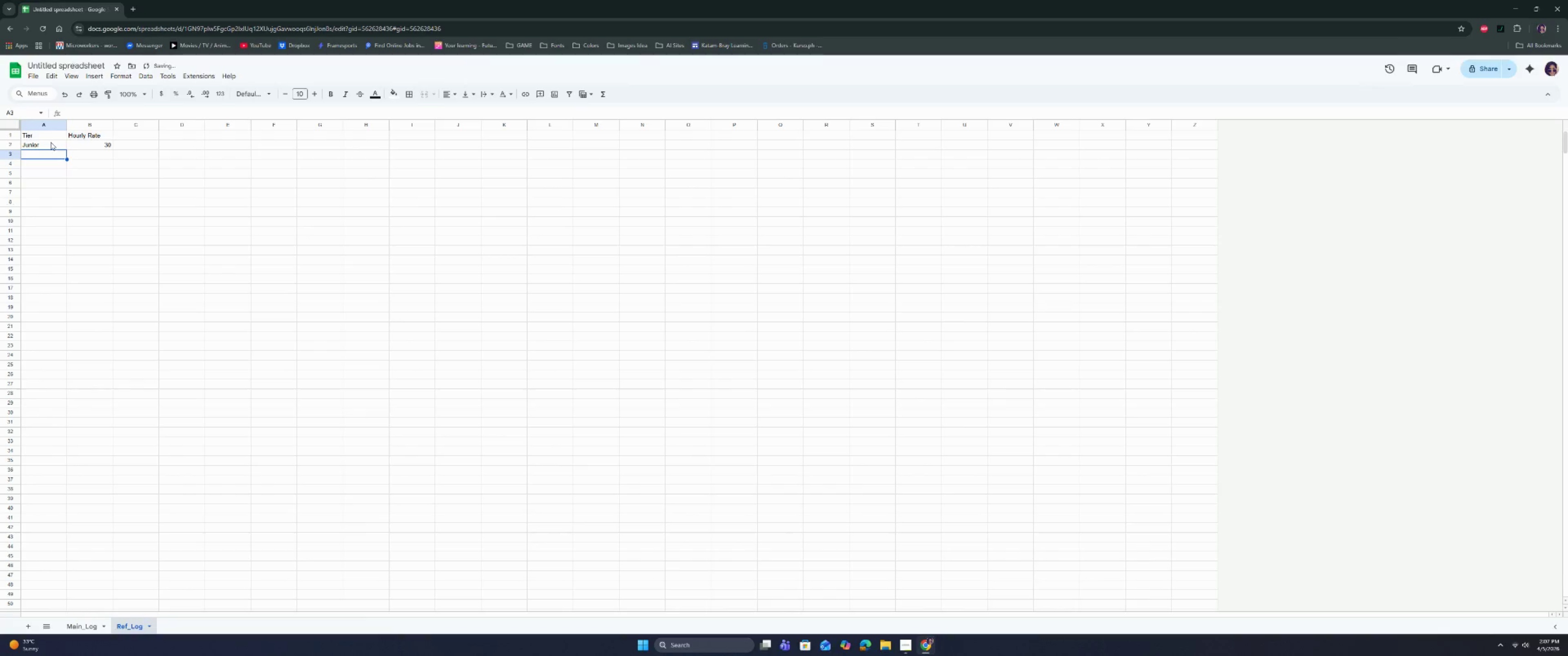 
type(Senior)
key(Tab)
type(55)
 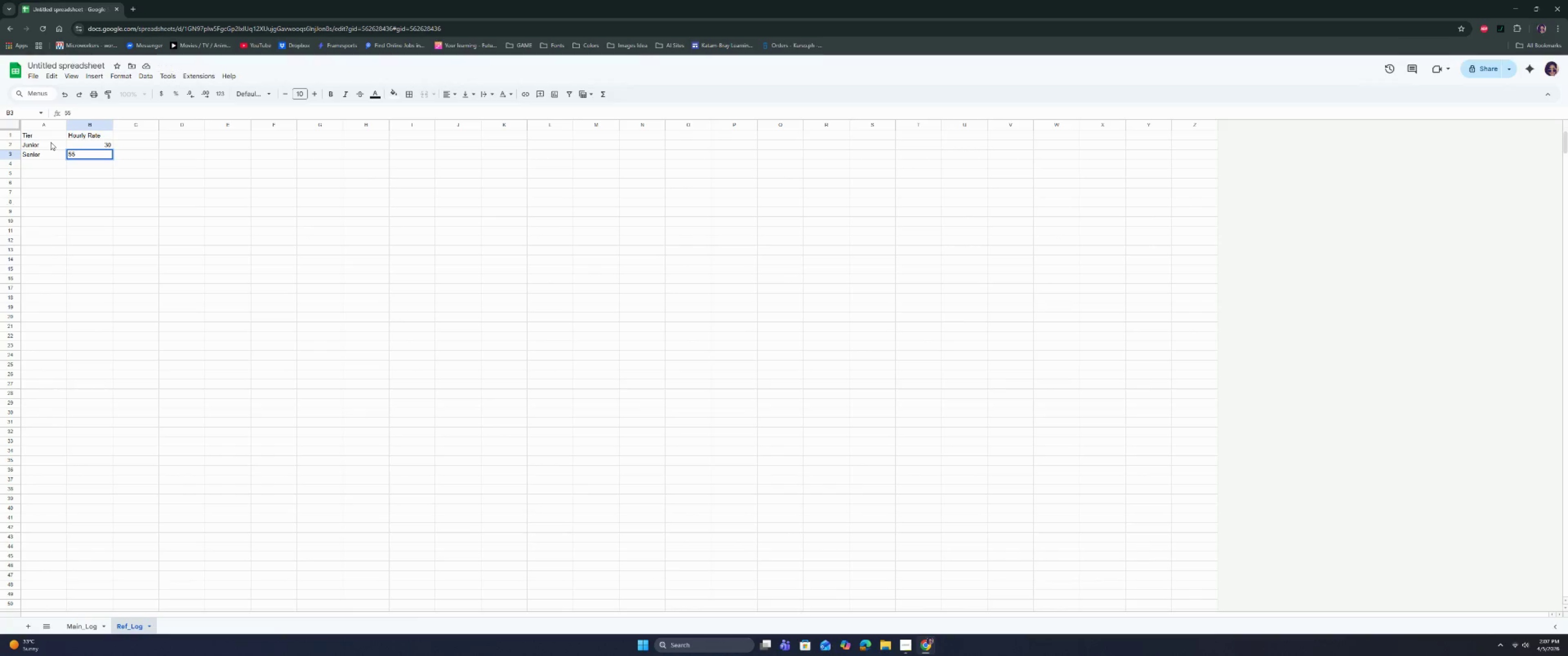 
wait(9.88)
 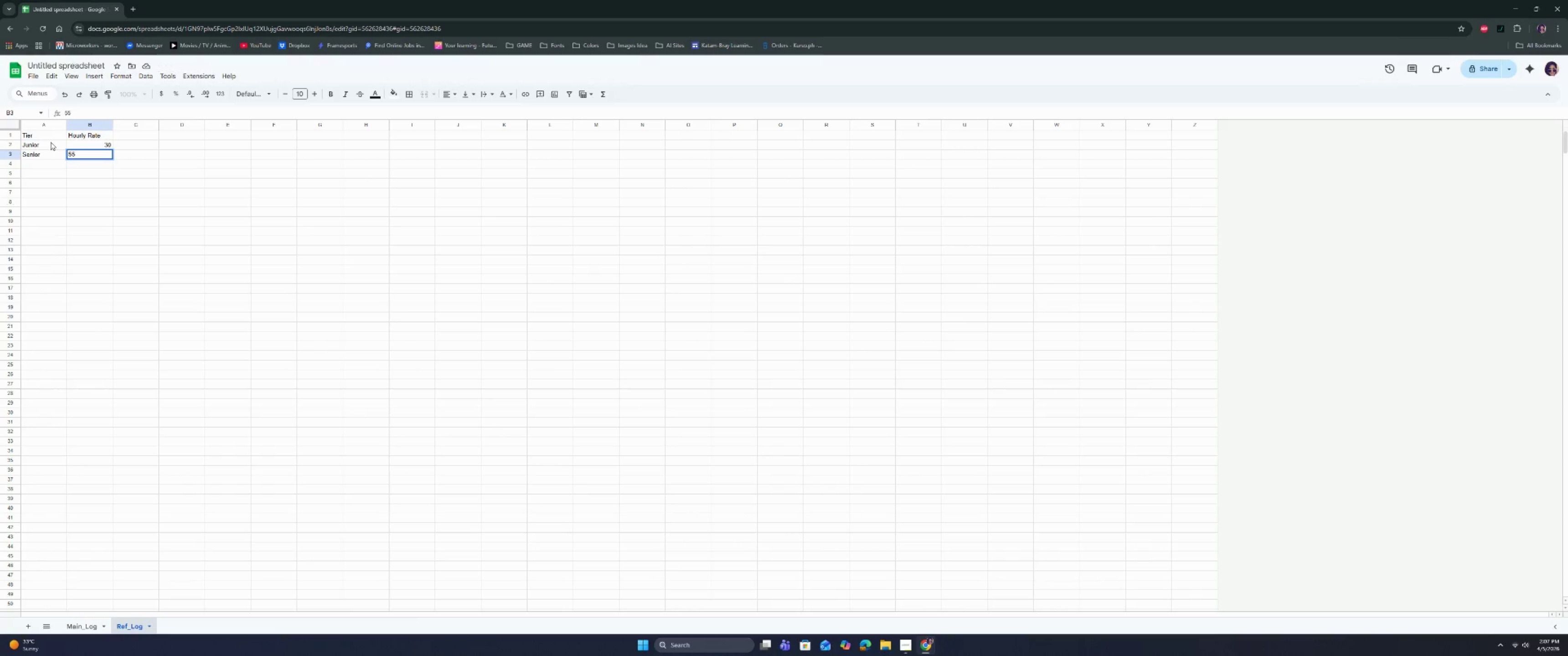 
left_click([902, 639])